 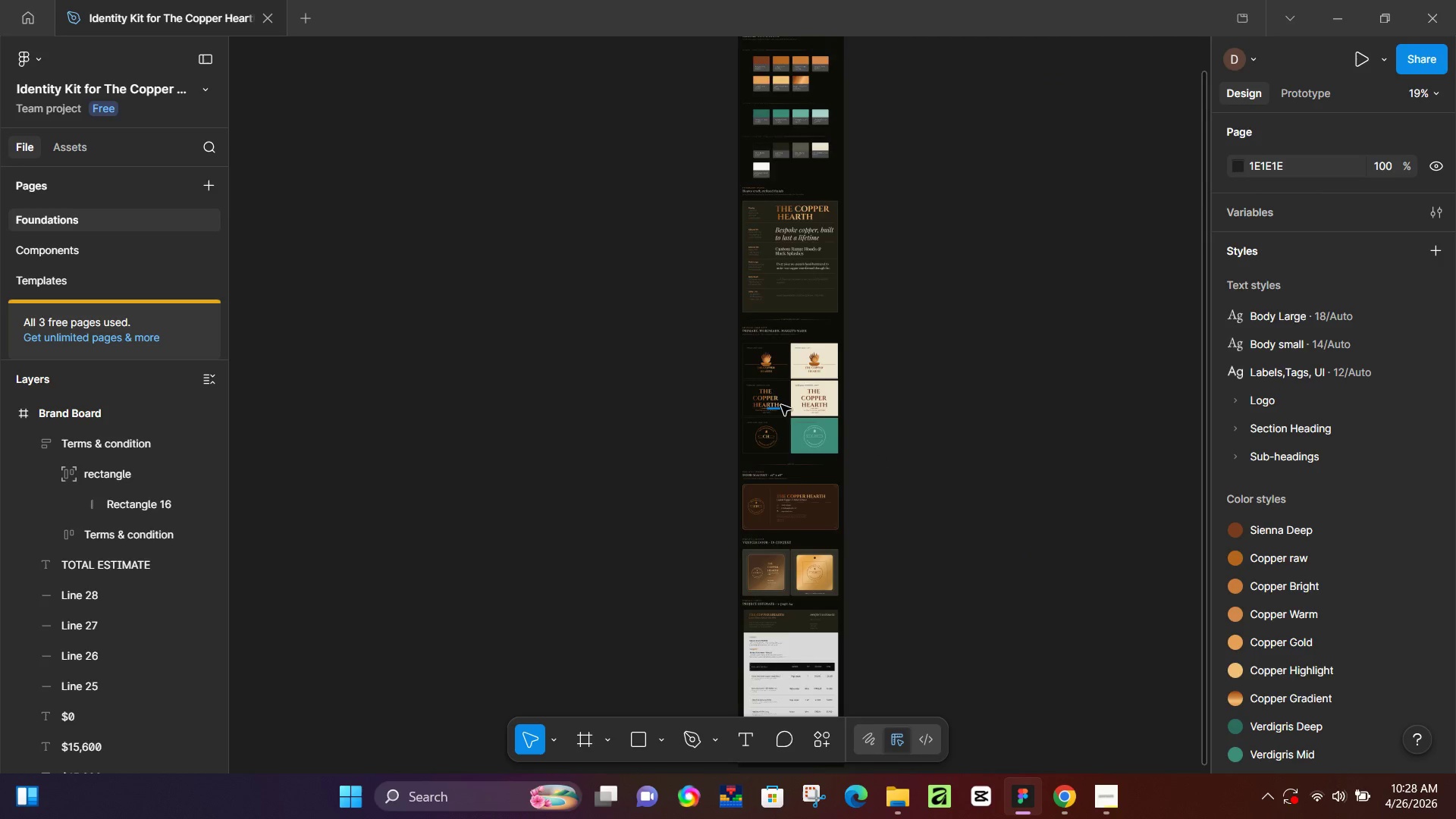 
hold_key(key=ControlLeft, duration=1.52)
 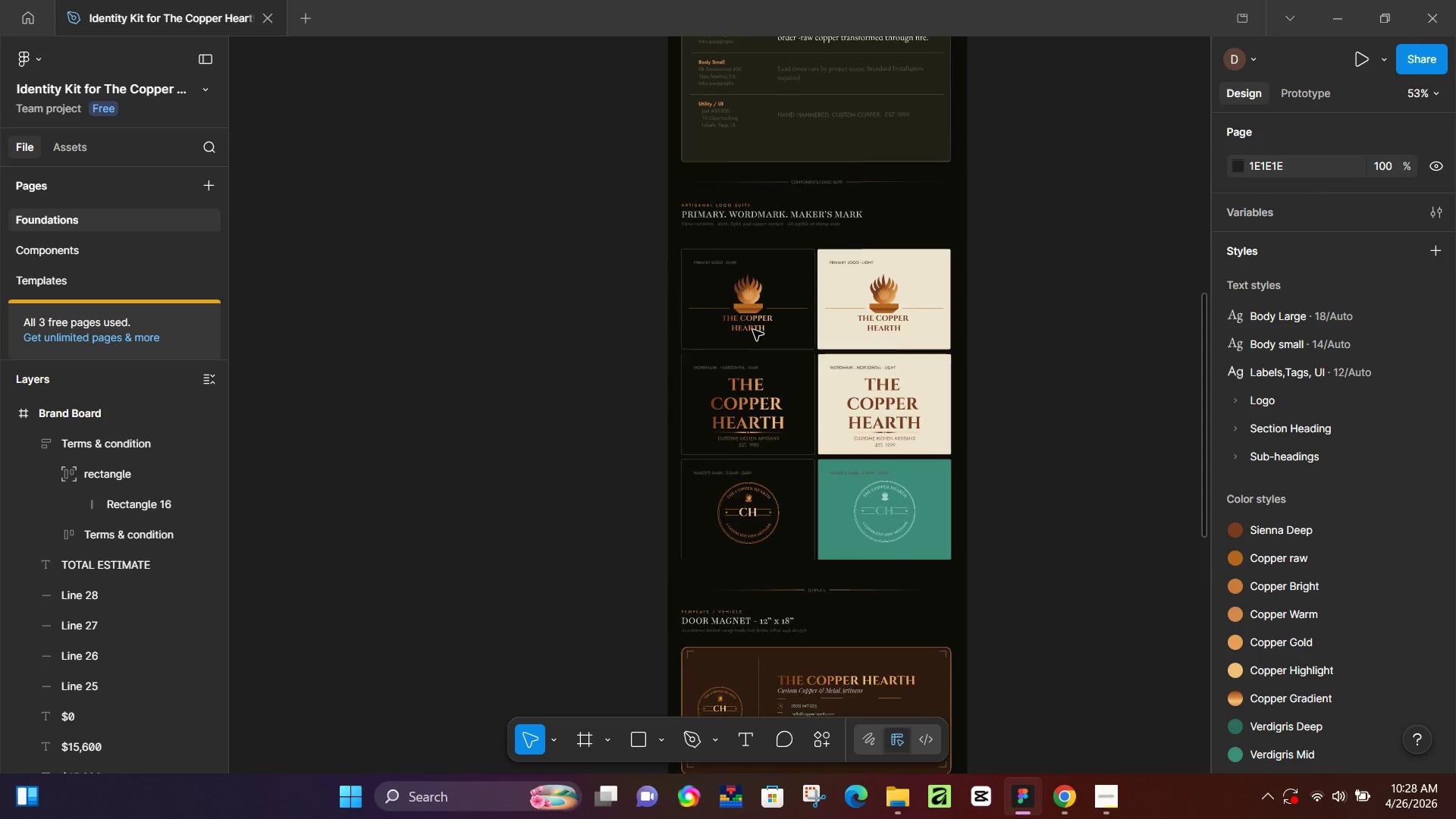 
hold_key(key=ControlLeft, duration=1.5)
 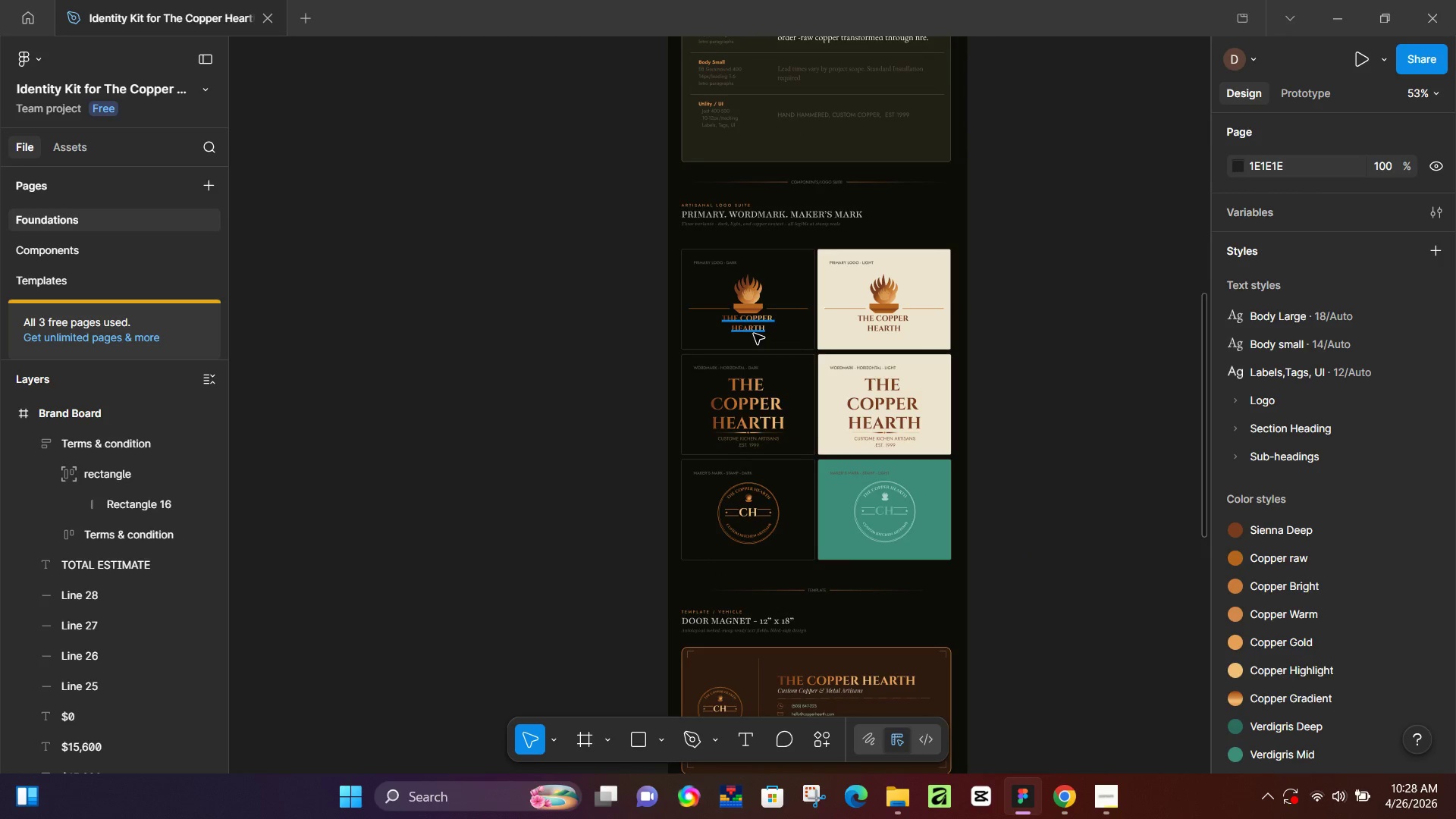 
scroll: coordinate [797, 388], scroll_direction: up, amount: 7.0
 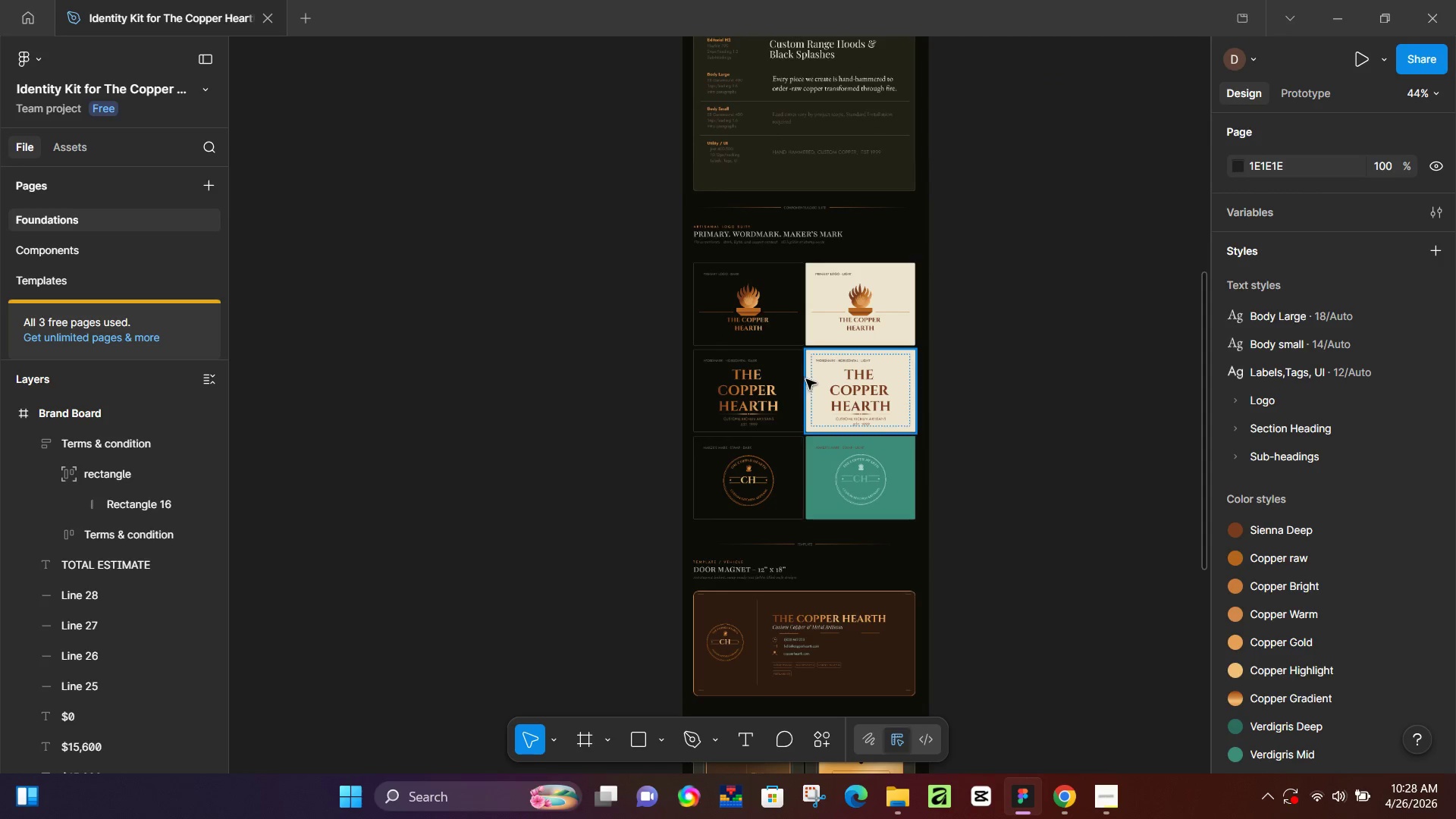 
hold_key(key=ControlLeft, duration=1.05)
 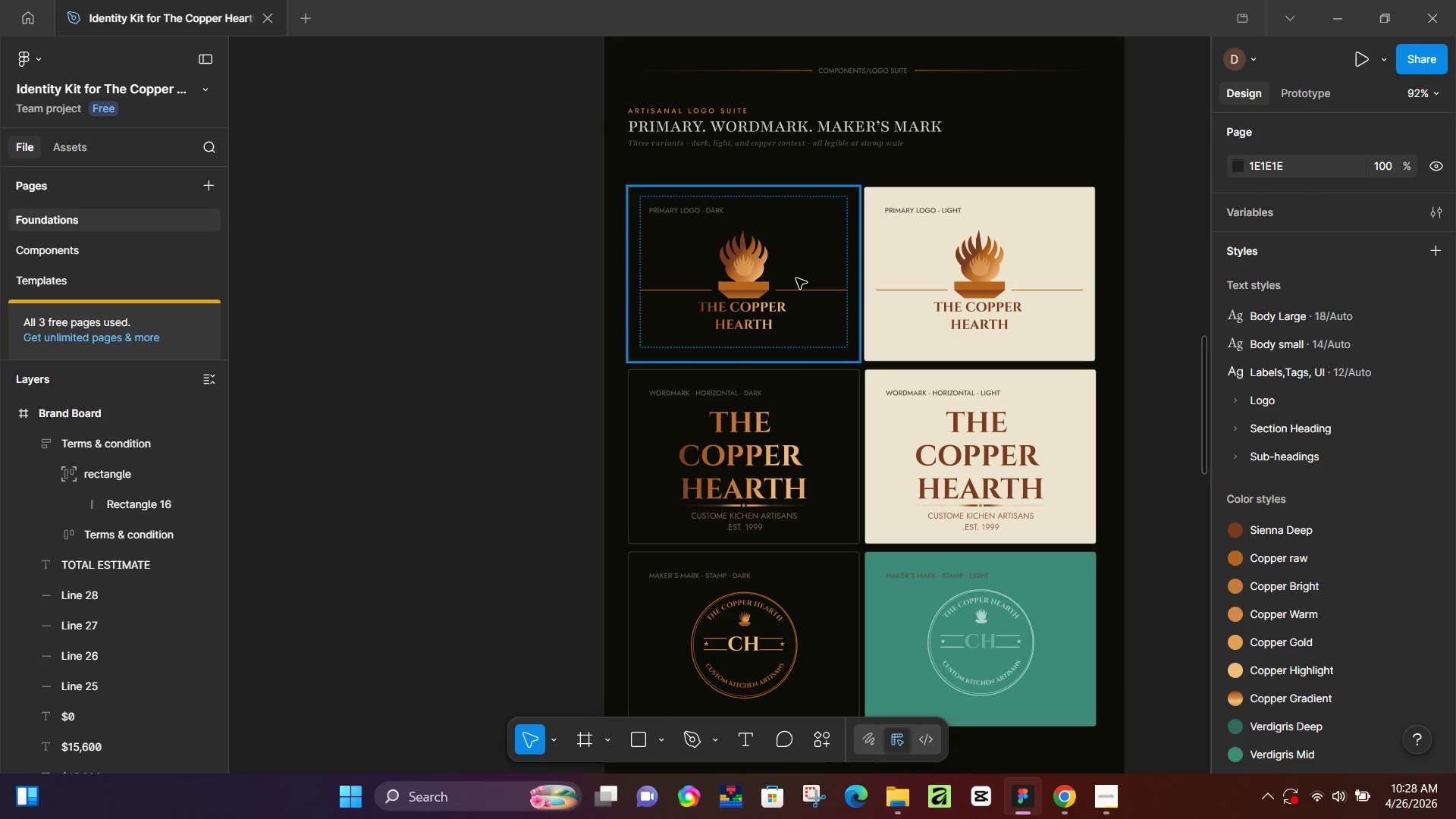 
scroll: coordinate [754, 334], scroll_direction: up, amount: 11.0
 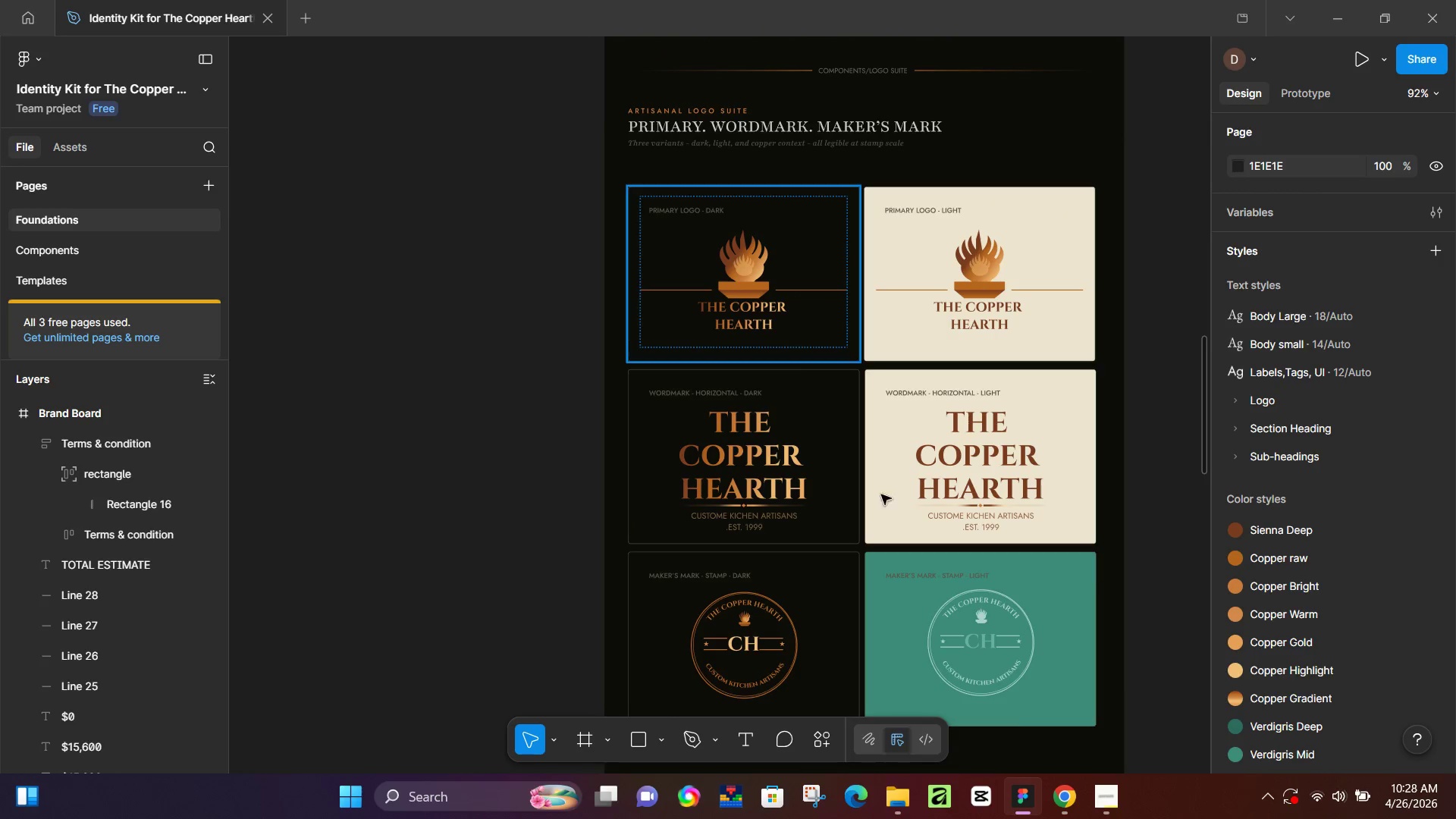 
left_click([1105, 794])